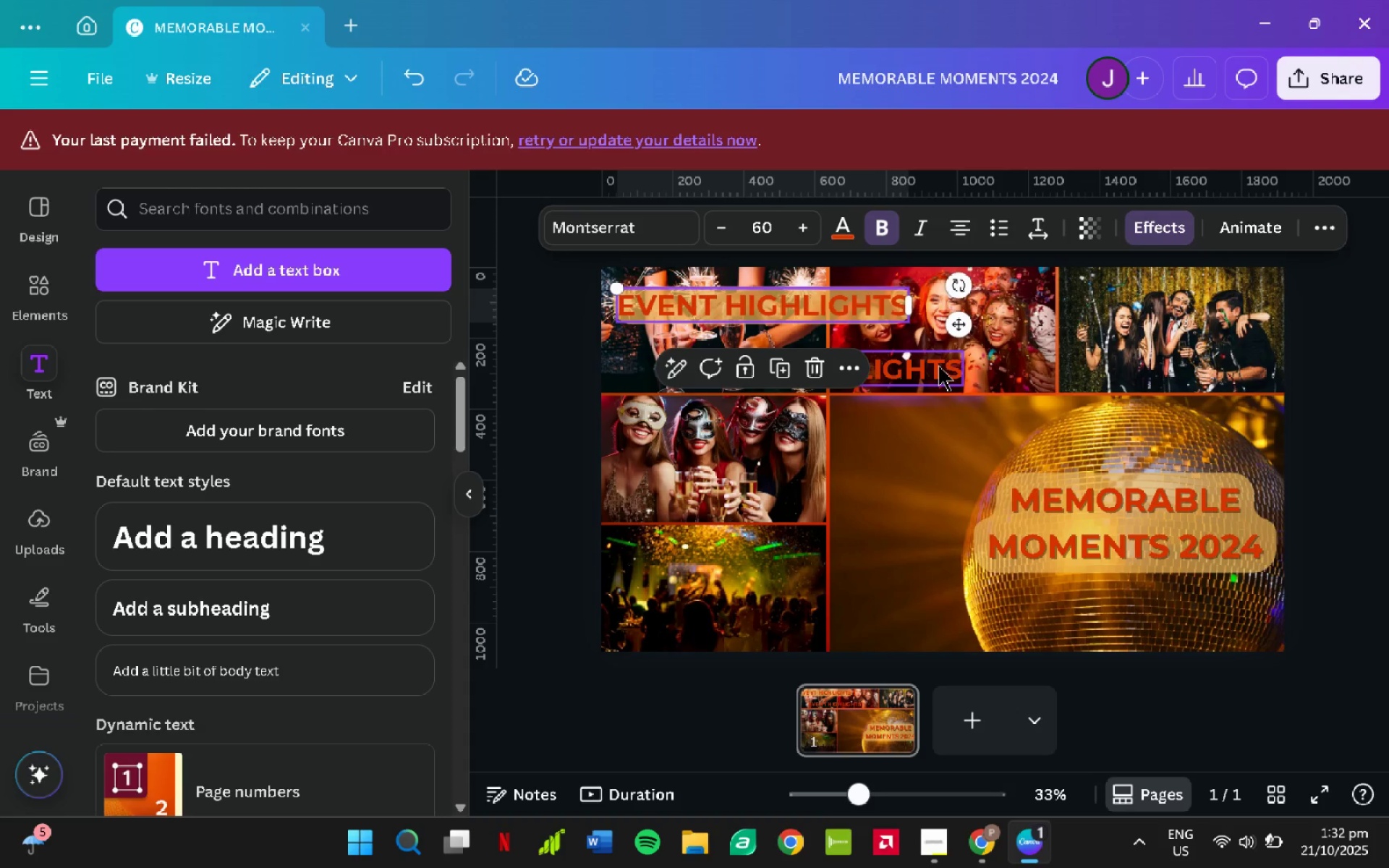 
left_click_drag(start_coordinate=[938, 365], to_coordinate=[880, 306])
 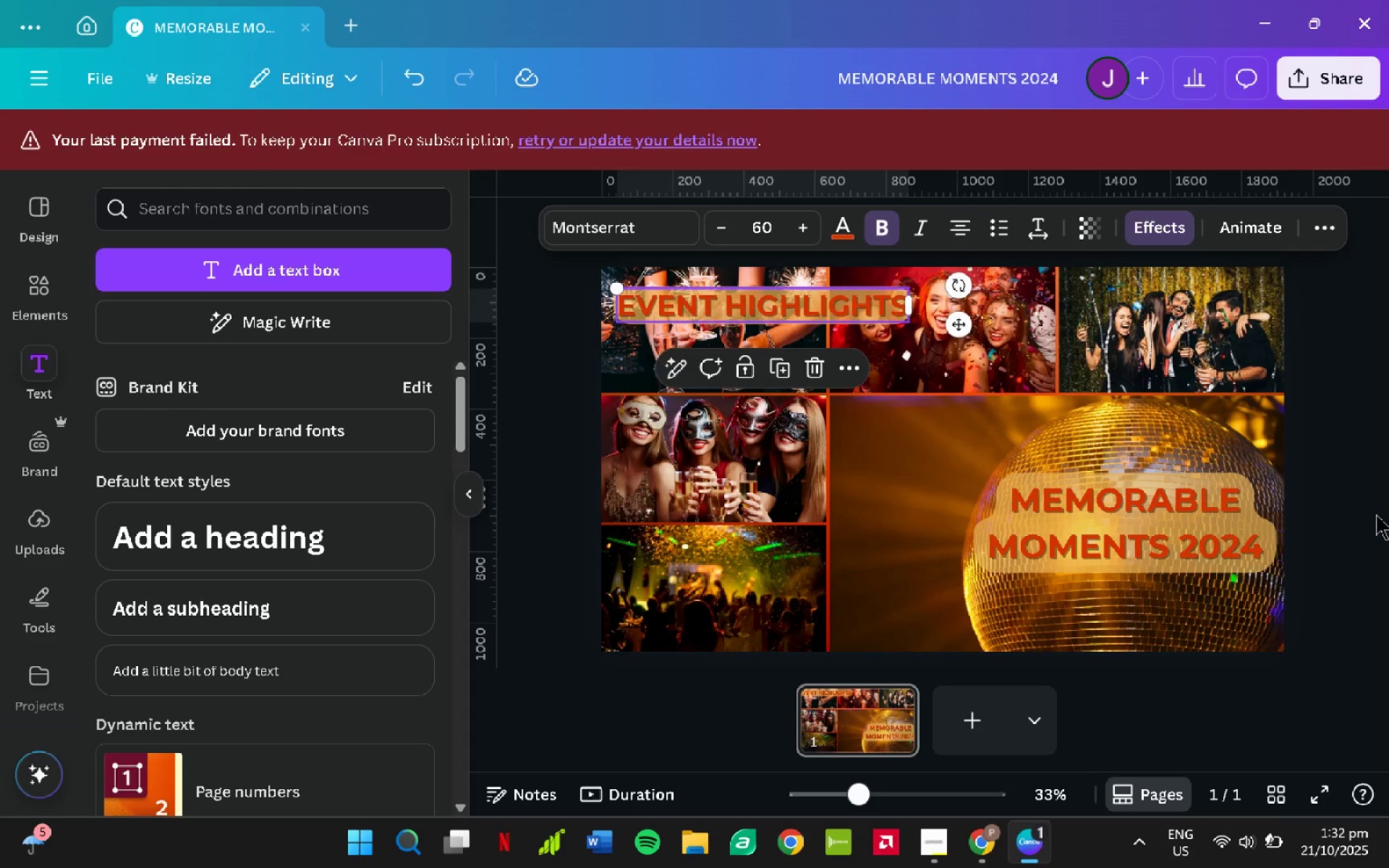 
left_click([1376, 514])
 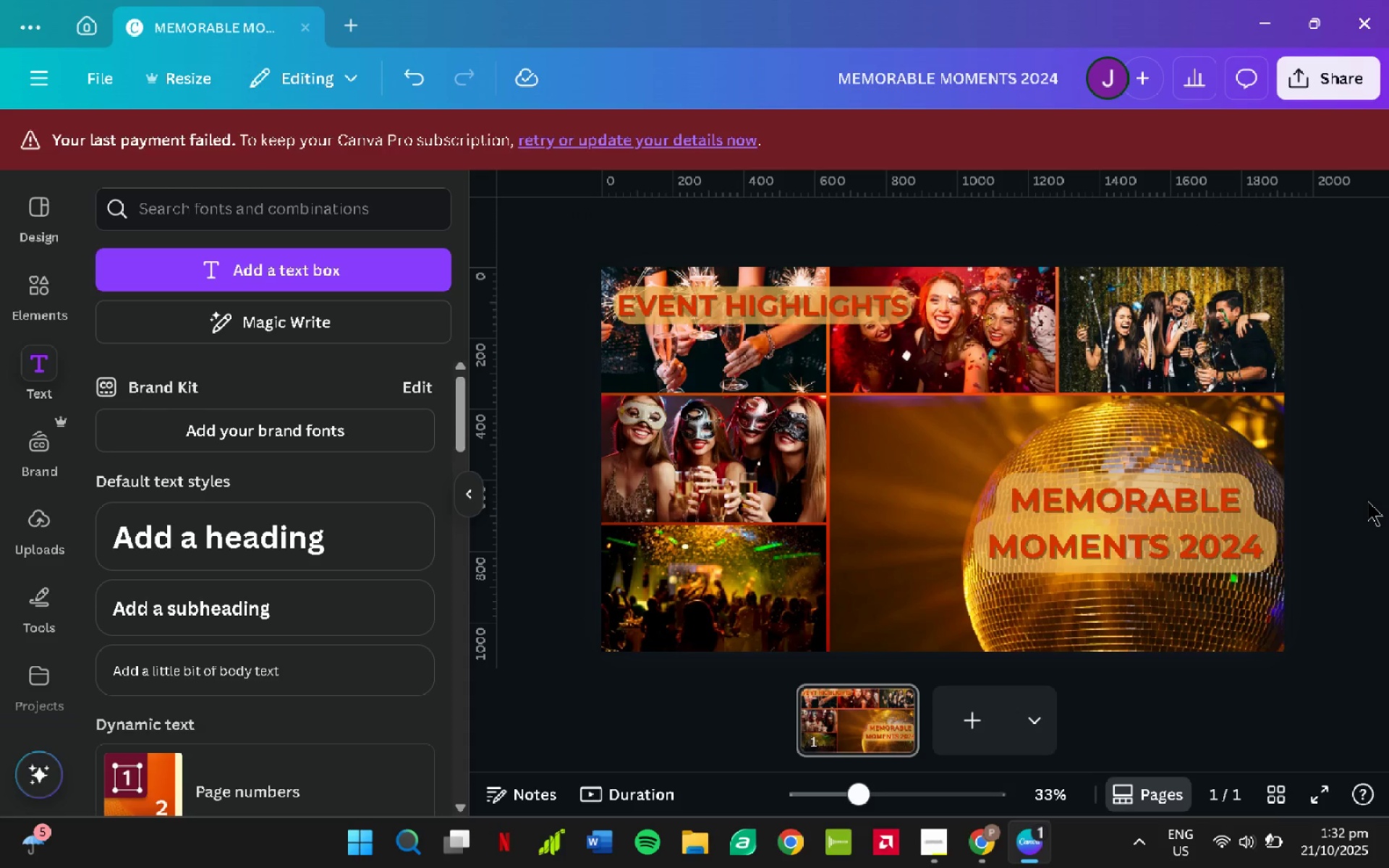 
wait(8.16)
 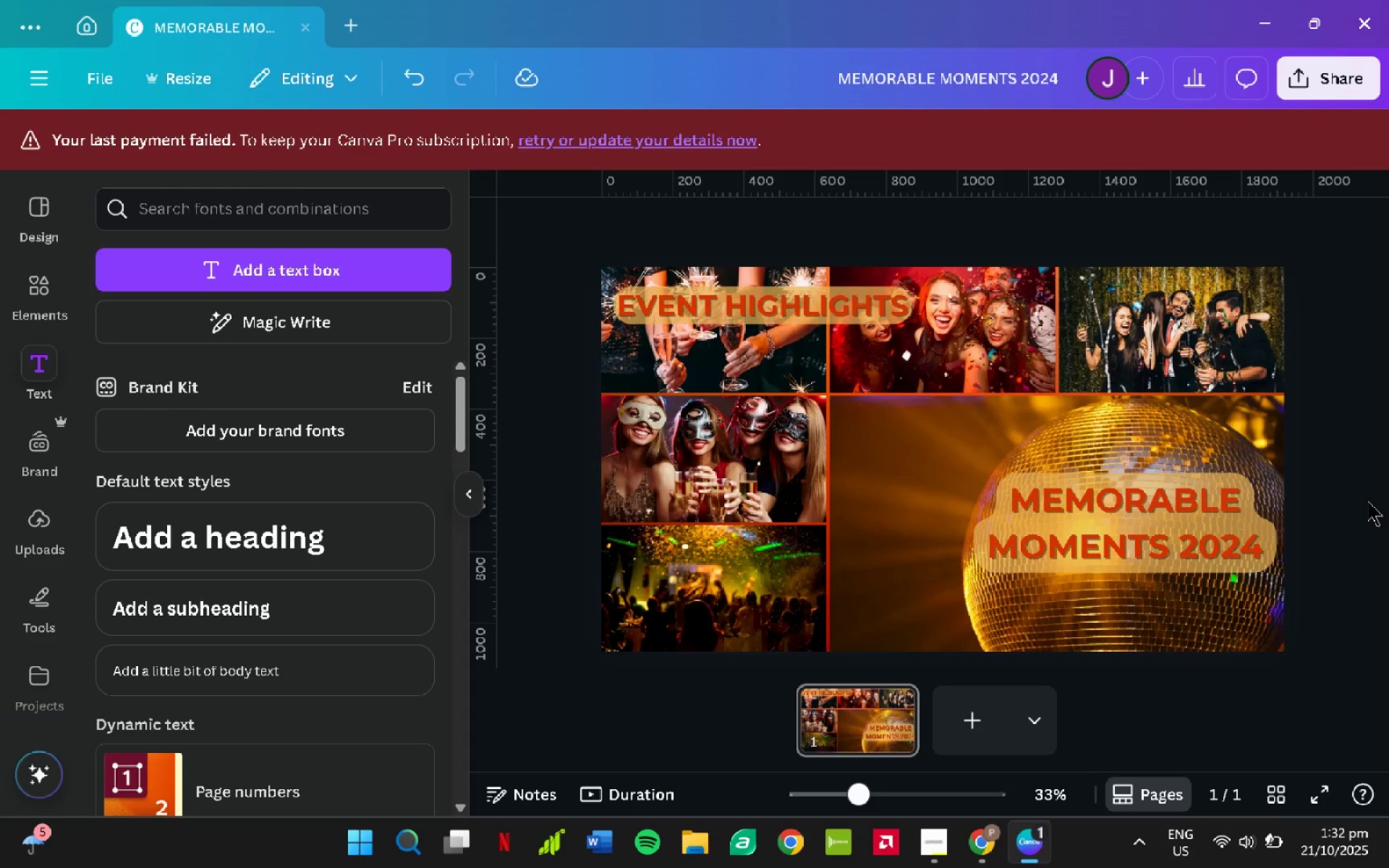 
left_click([948, 842])